 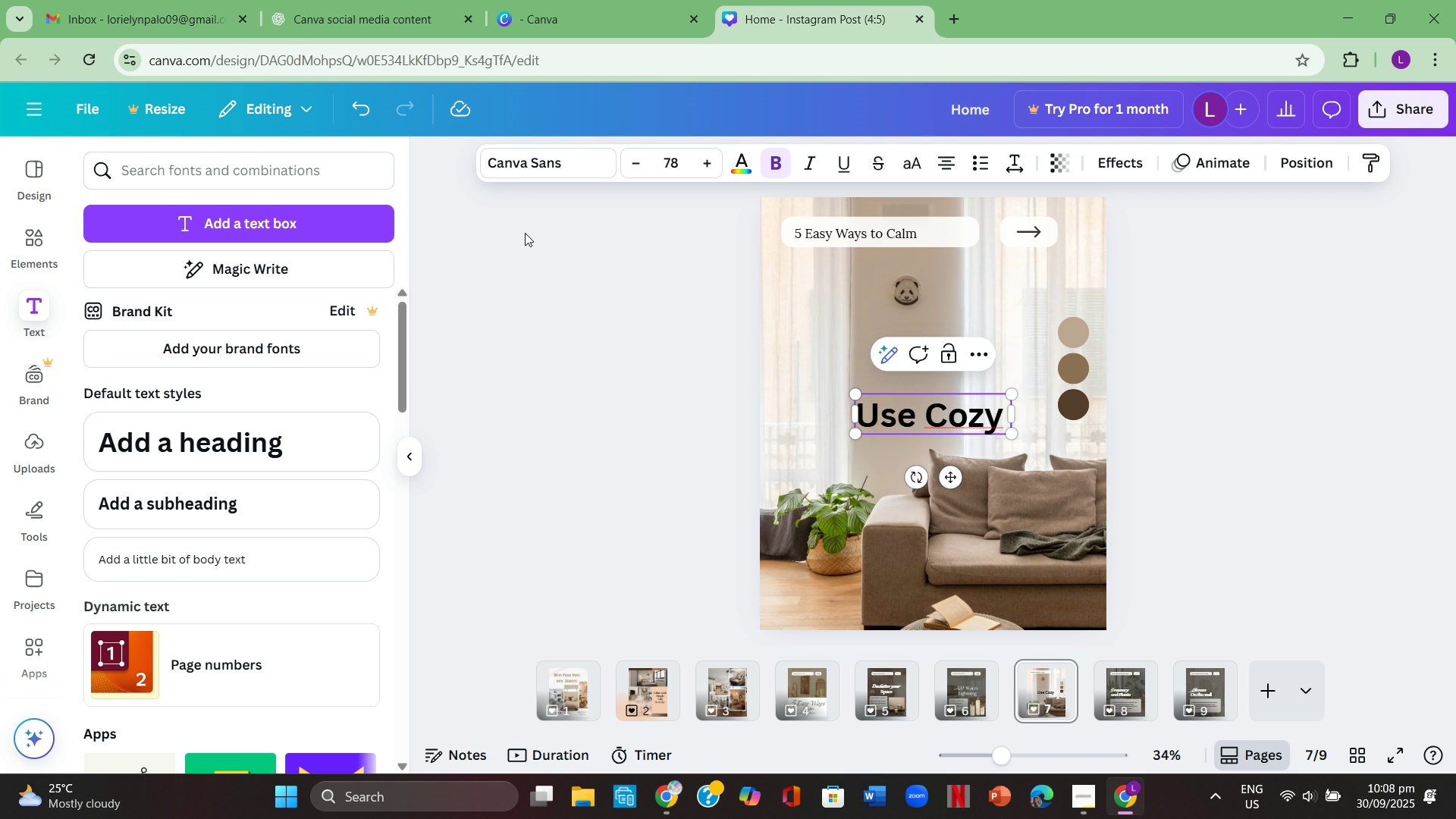 
left_click([1332, 511])
 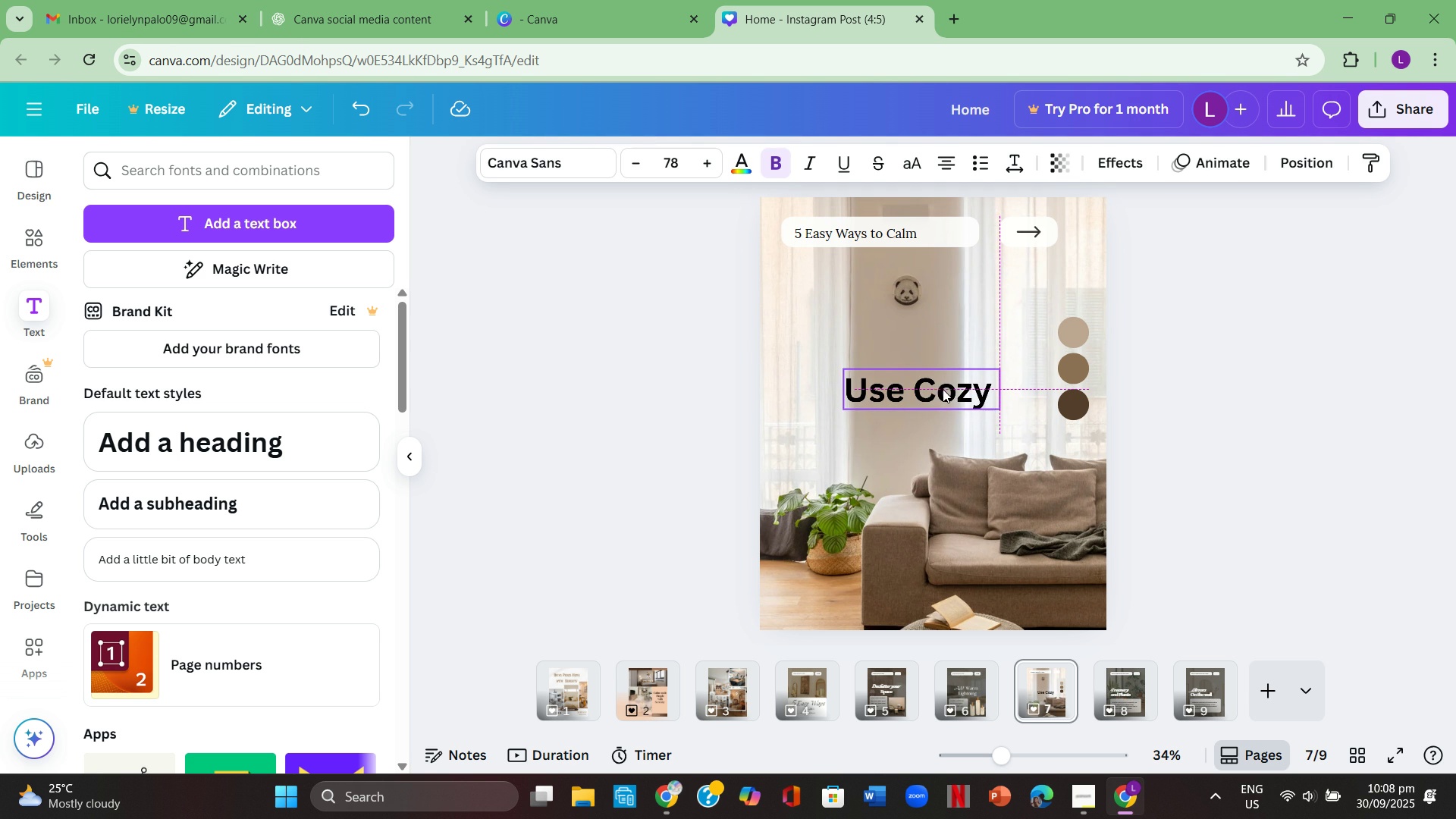 
left_click([942, 391])
 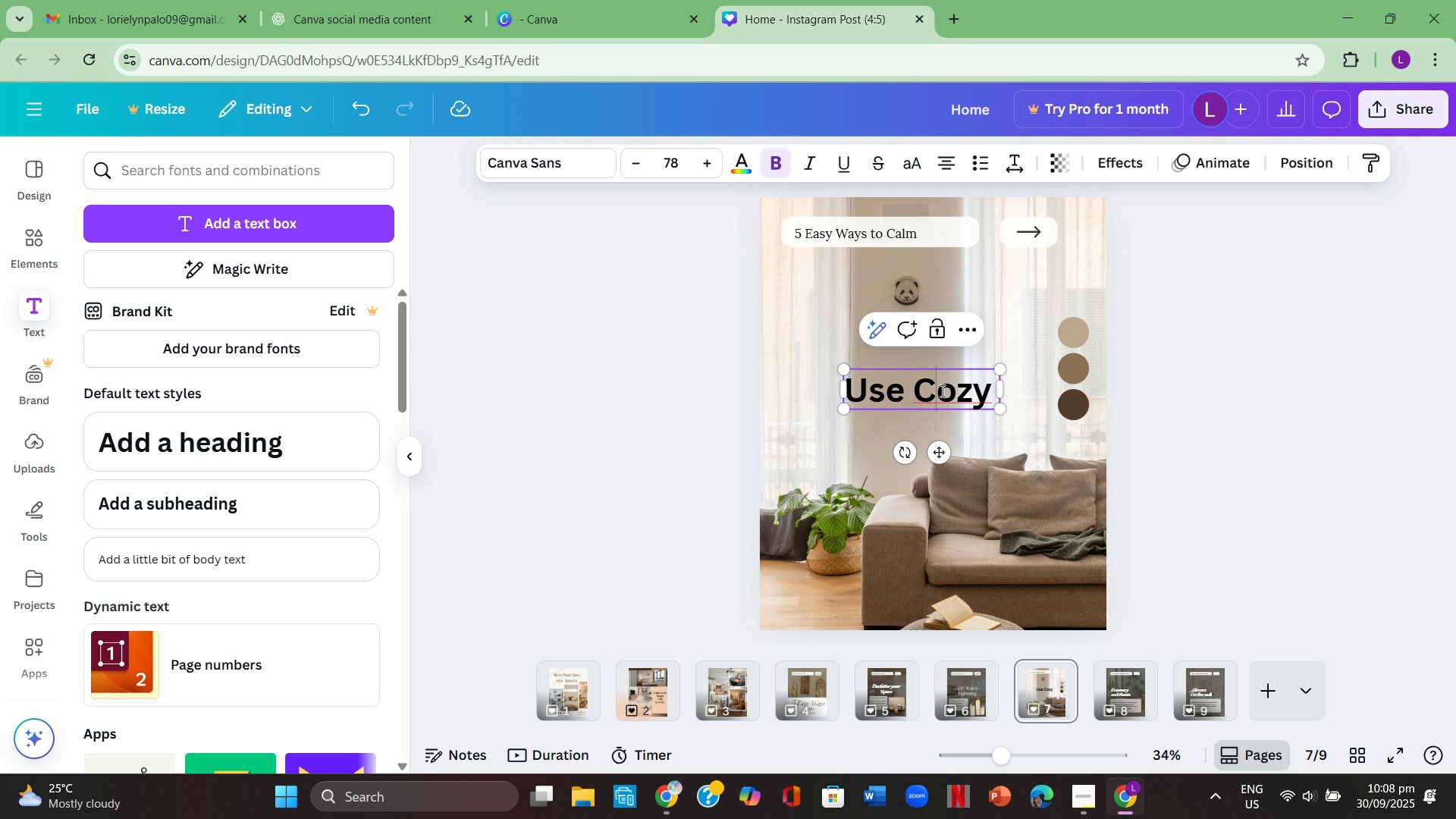 
key(Control+ControlLeft)
 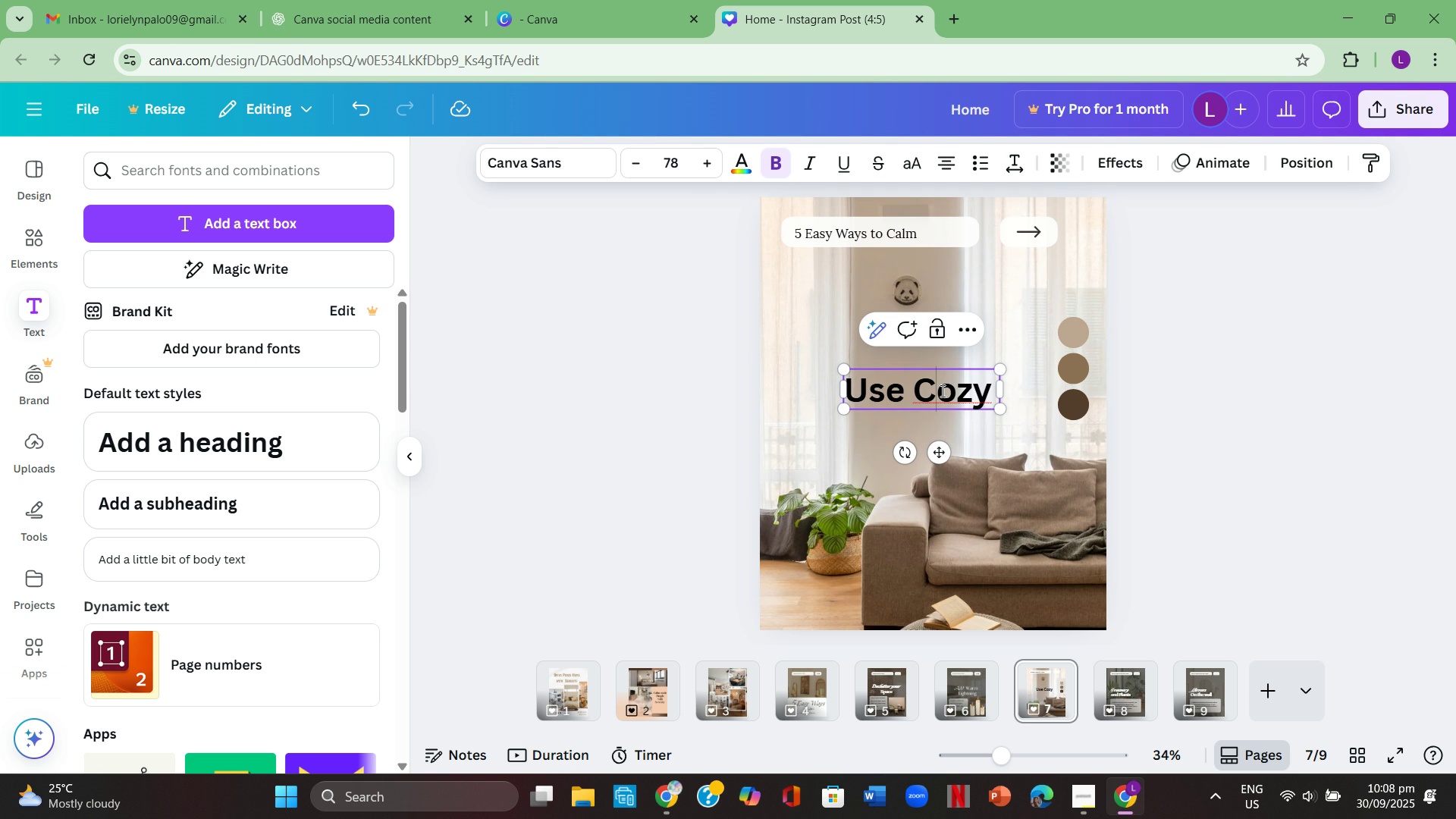 
key(Control+C)
 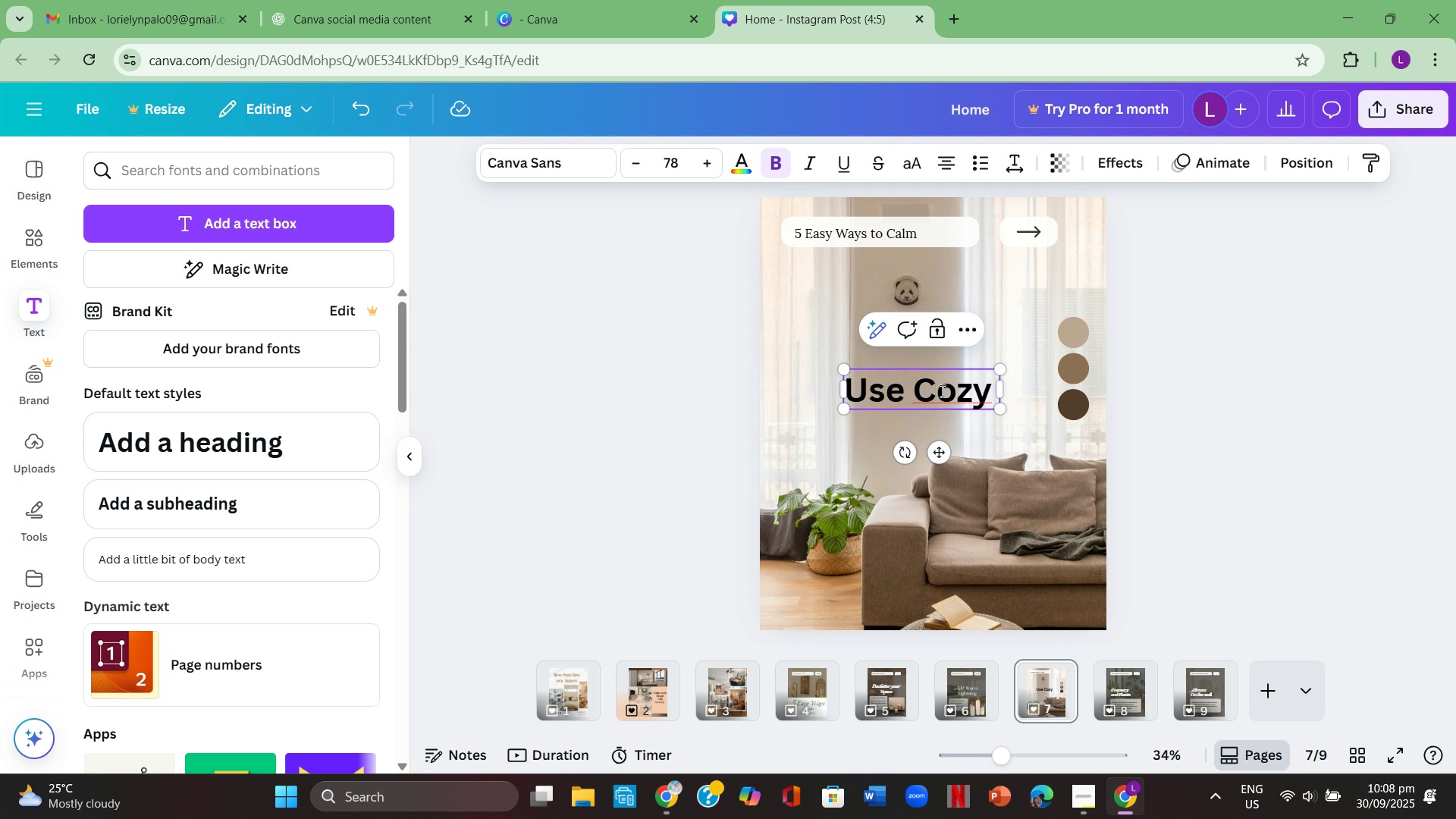 
key(Control+ControlLeft)
 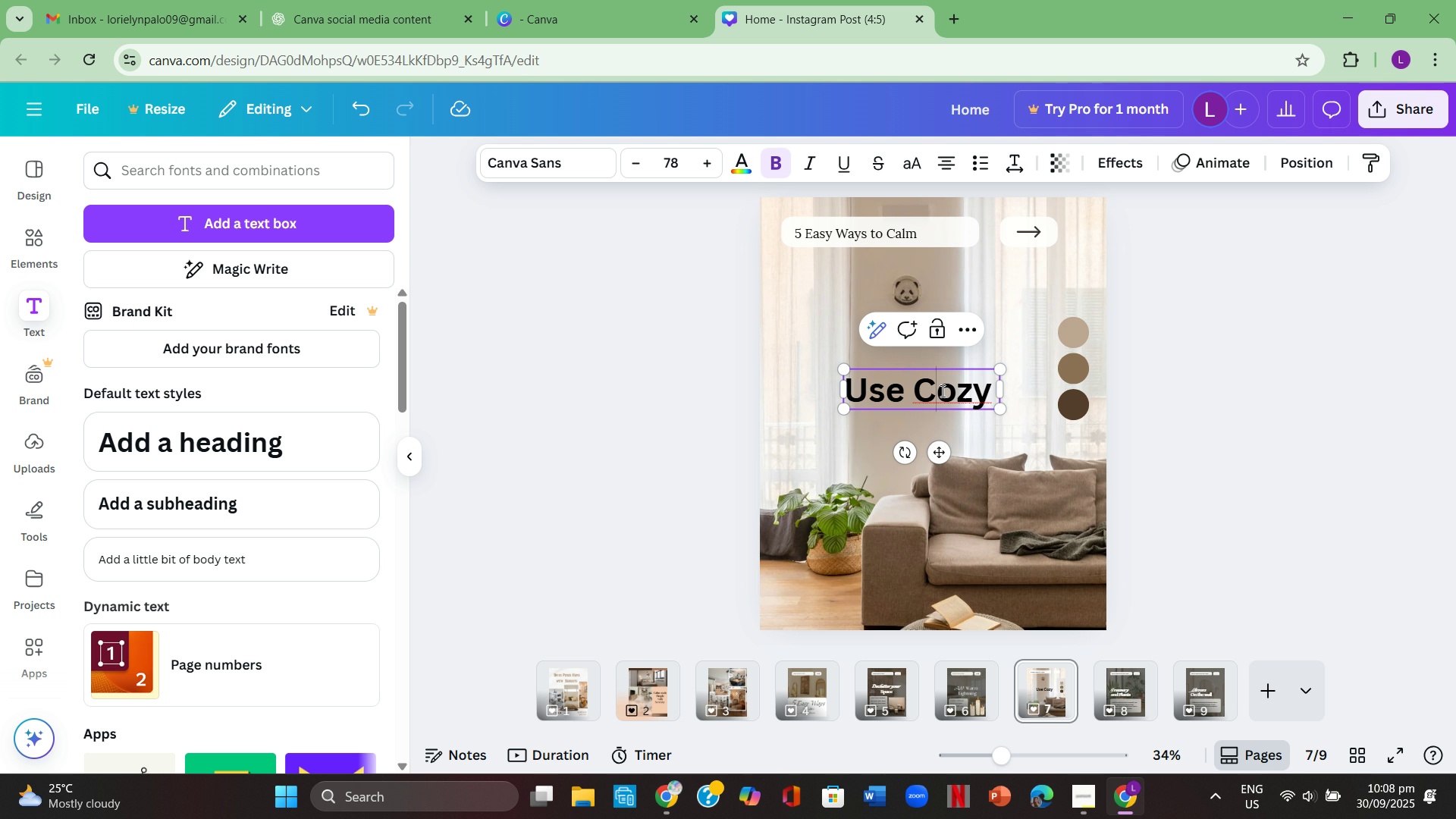 
key(Control+V)
 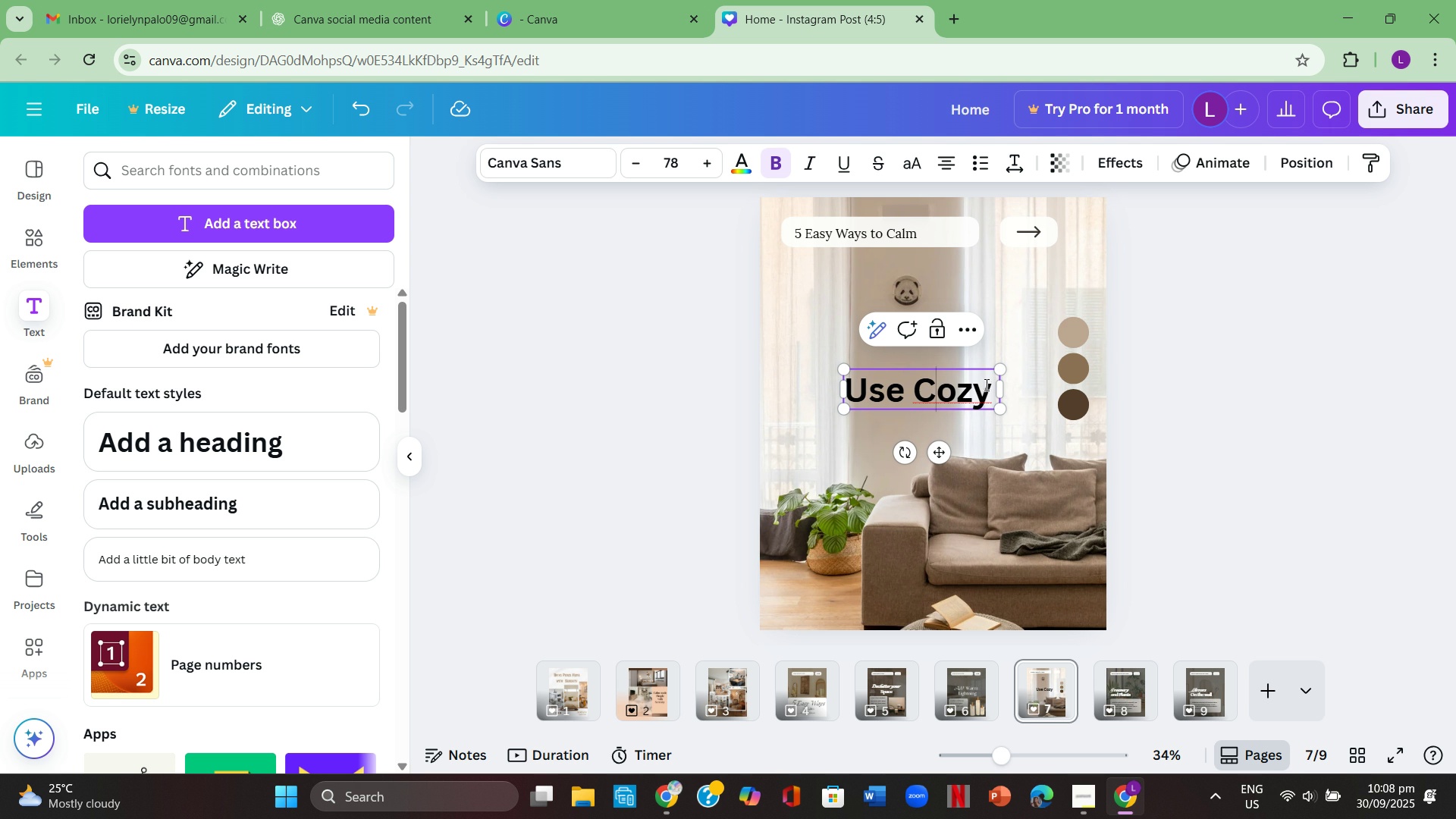 
left_click([981, 391])
 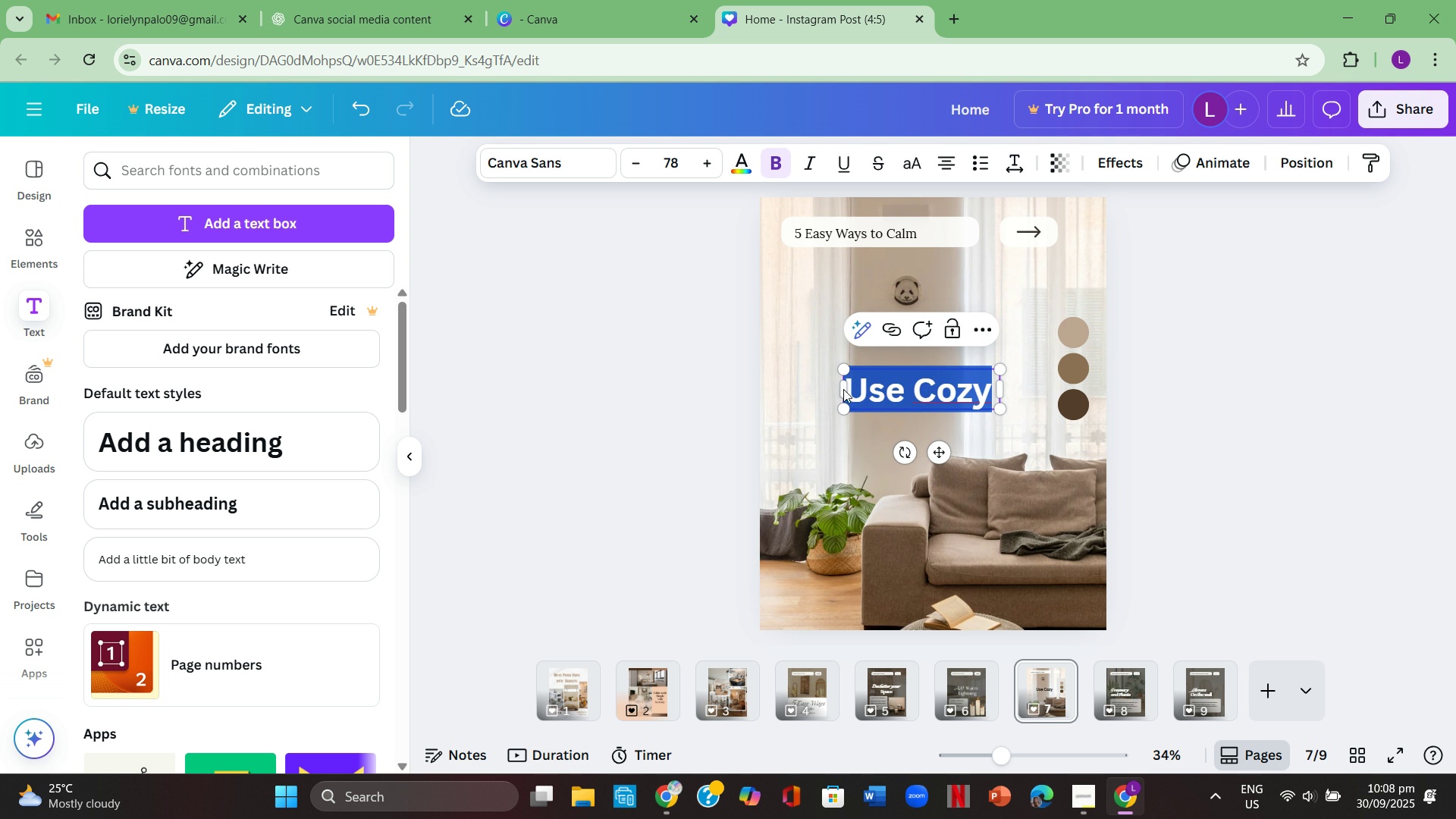 
left_click([580, 162])
 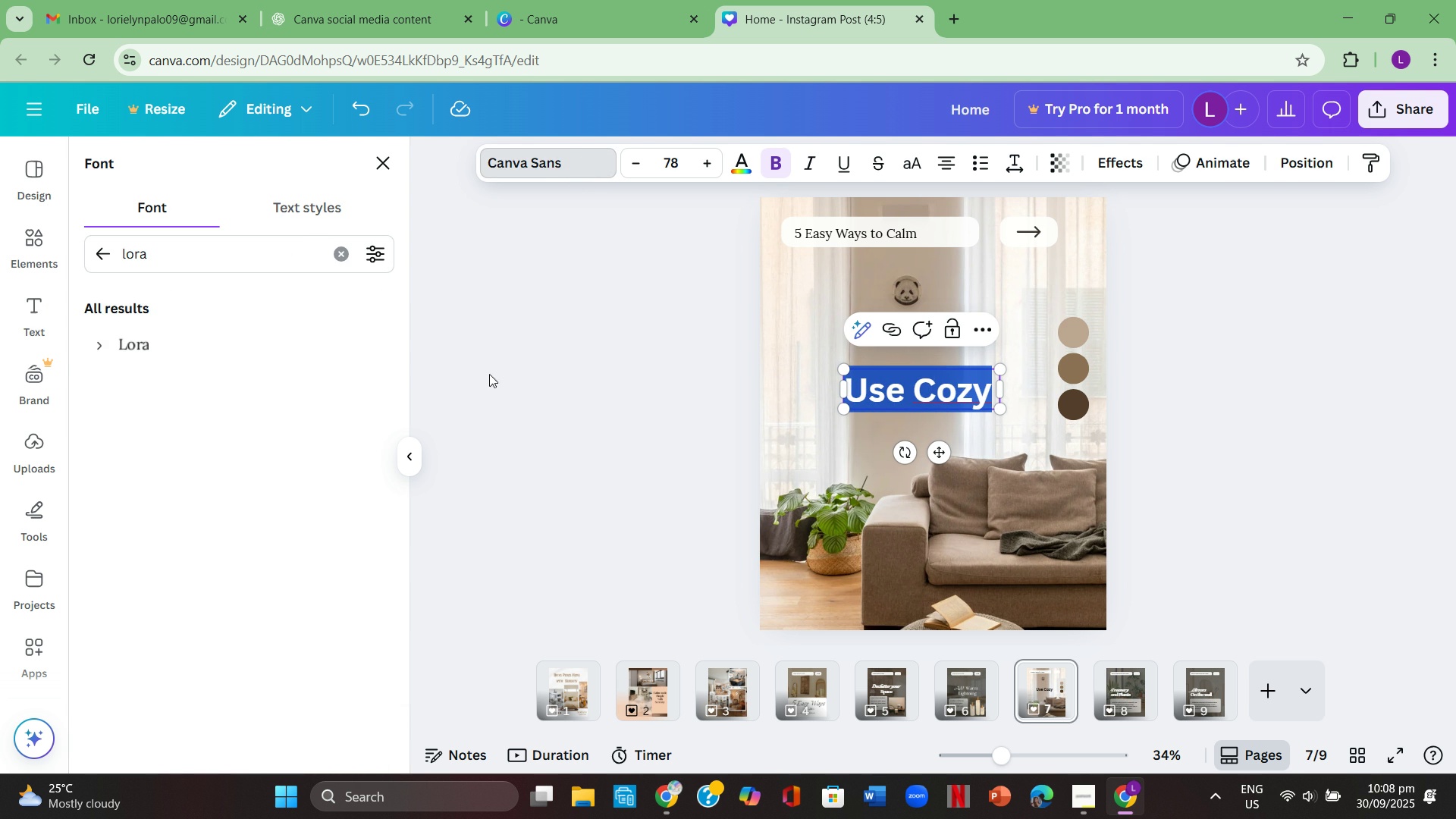 
left_click([269, 353])
 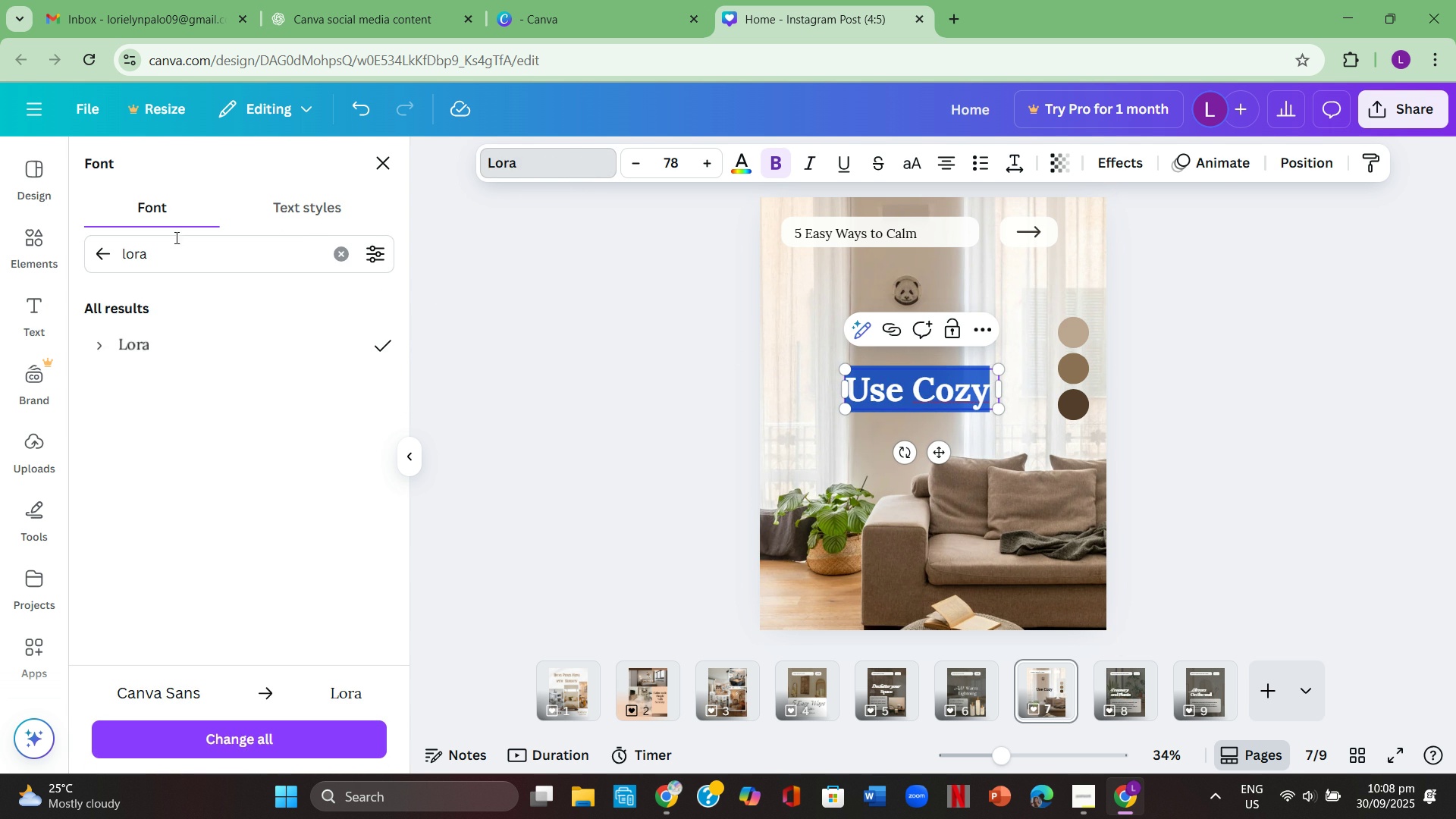 
wait(5.38)
 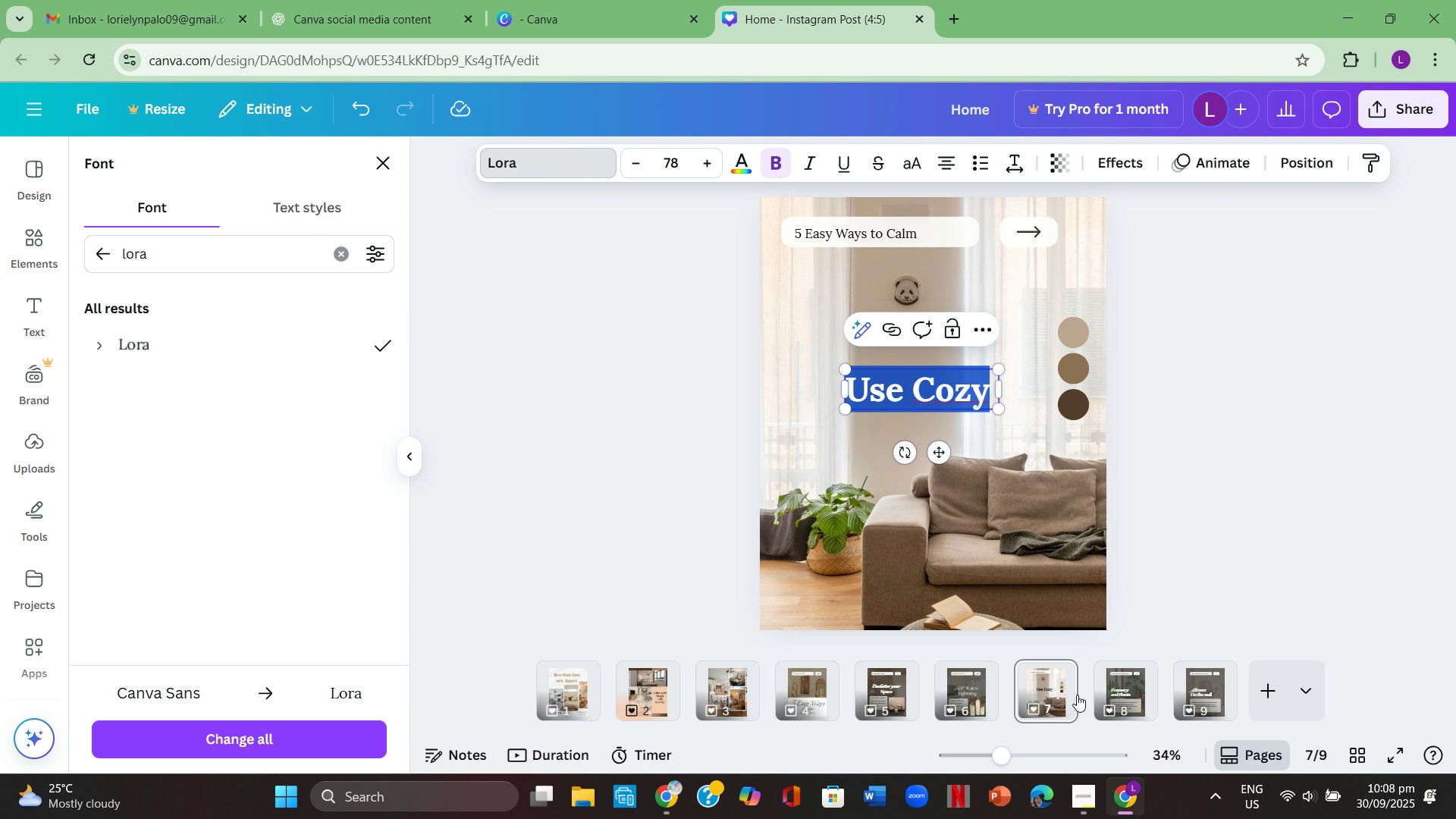 
double_click([328, 255])
 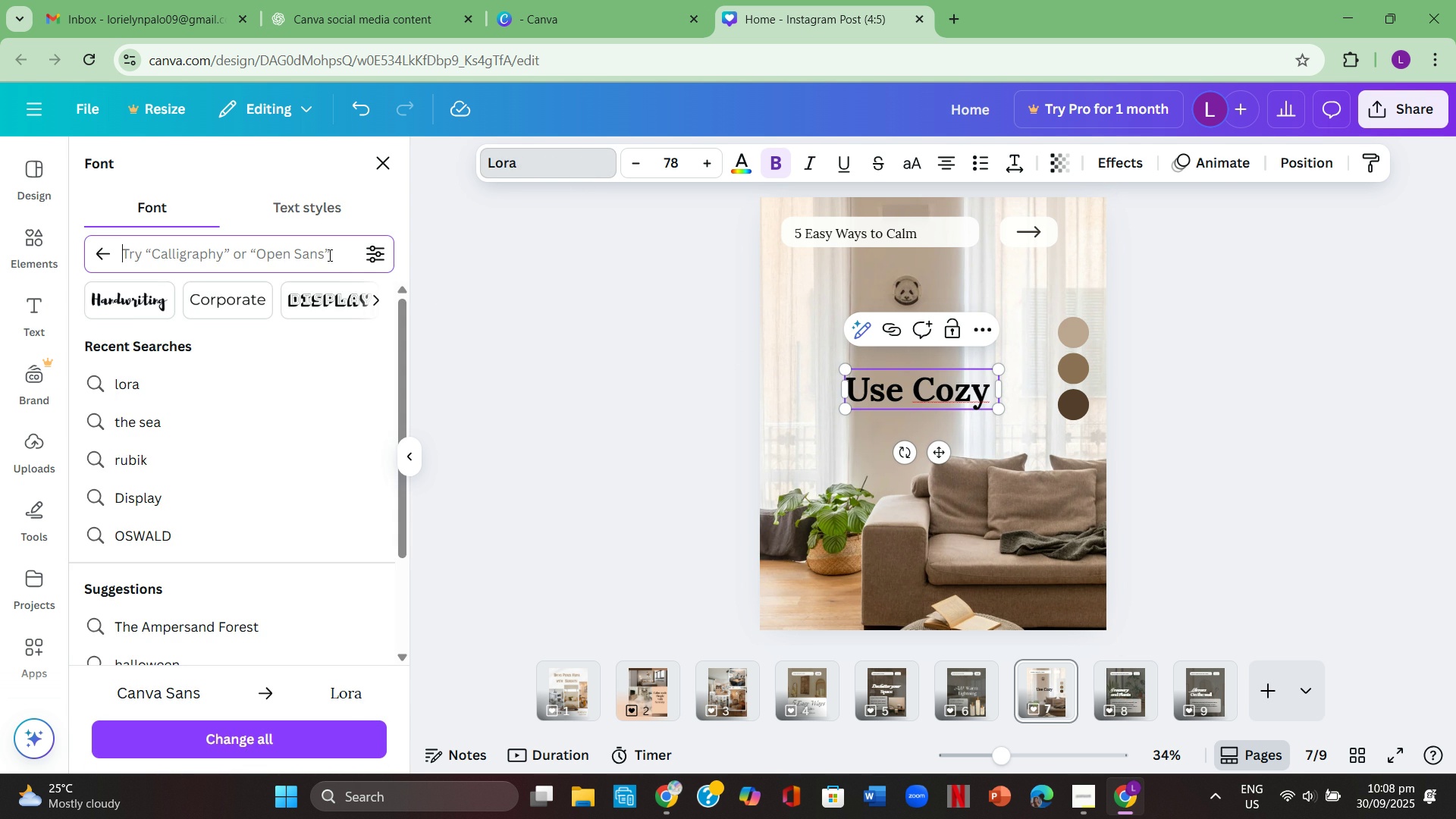 
type(the seasons)
 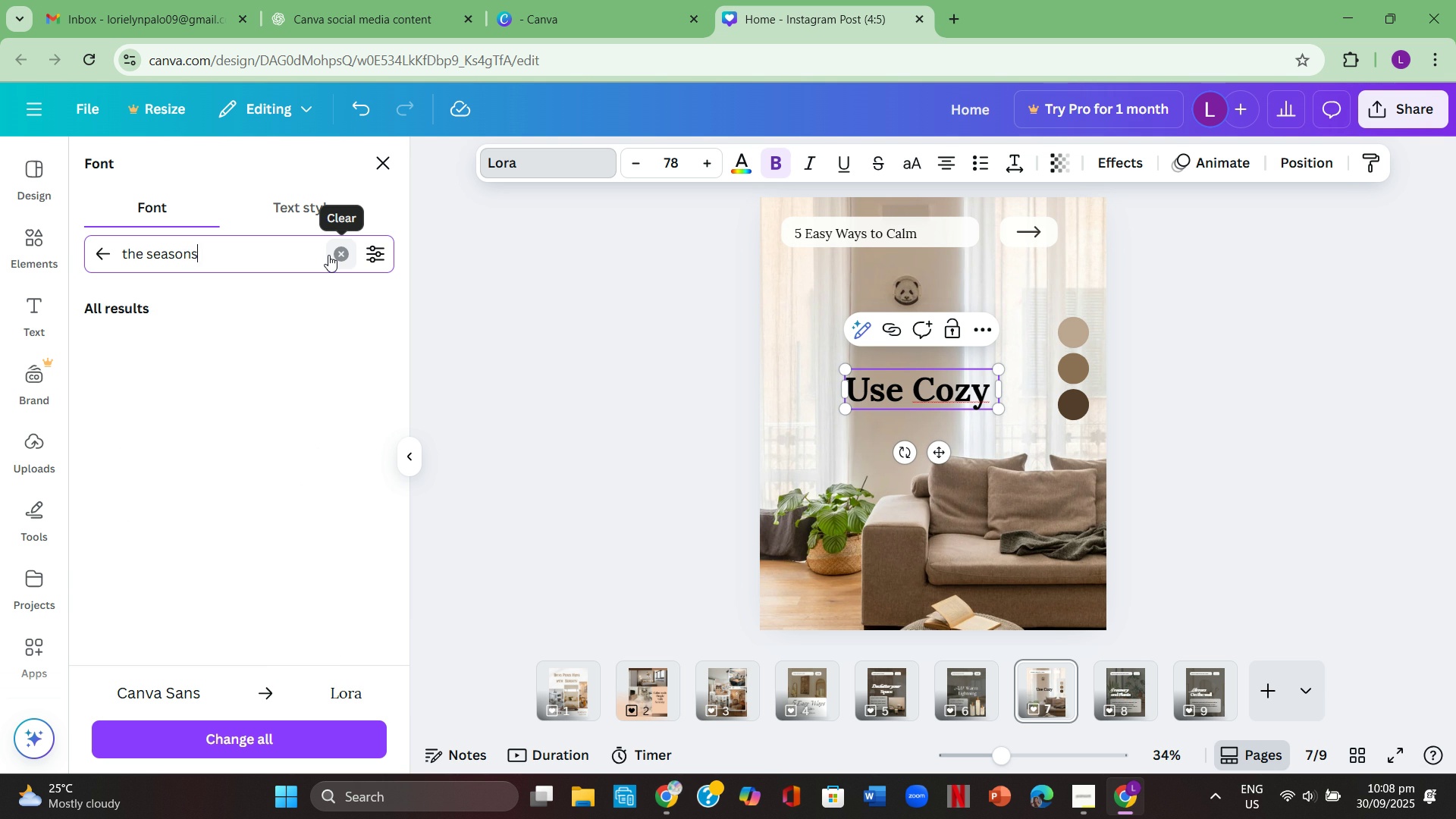 
key(Enter)
 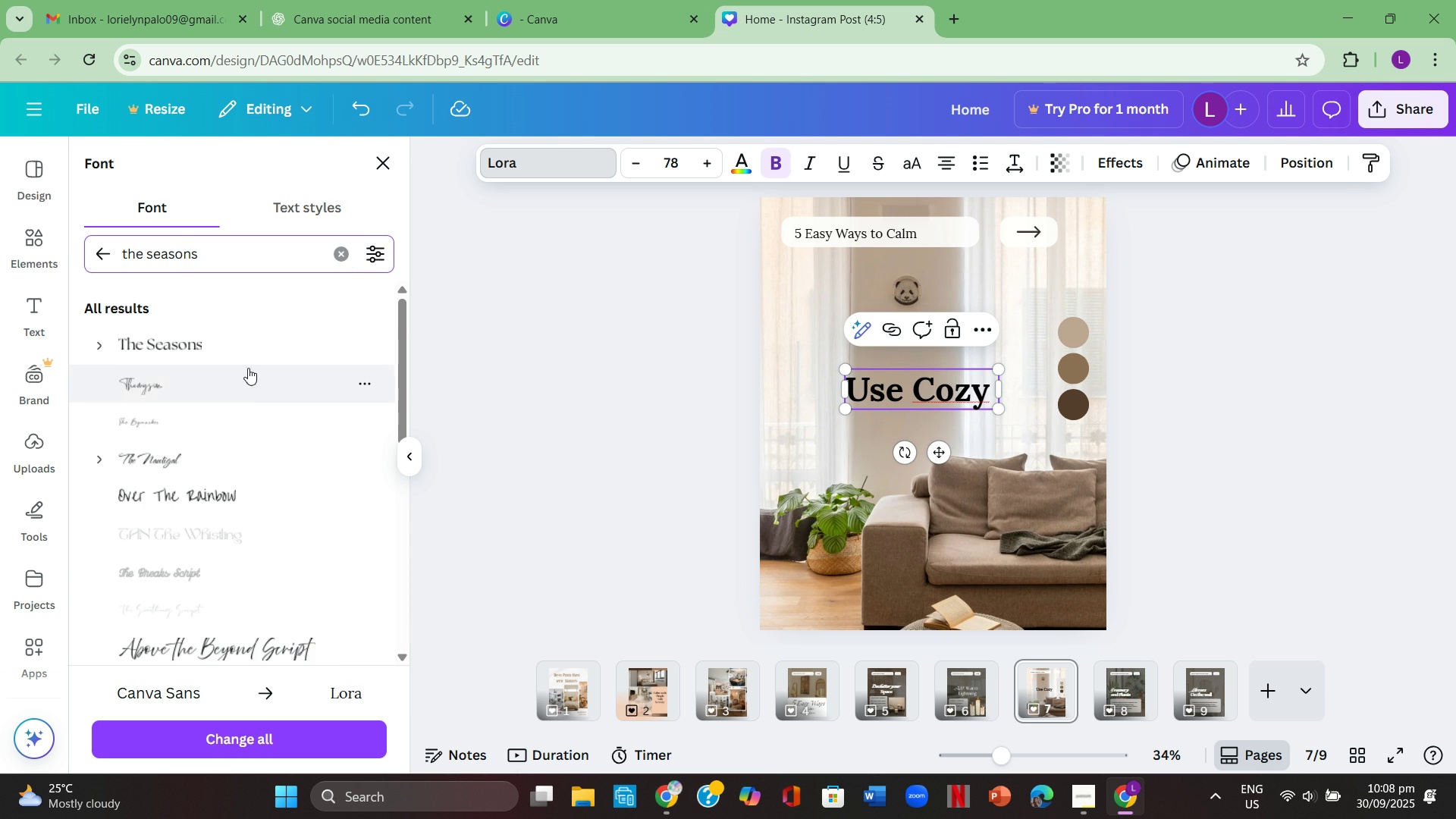 
left_click([245, 352])
 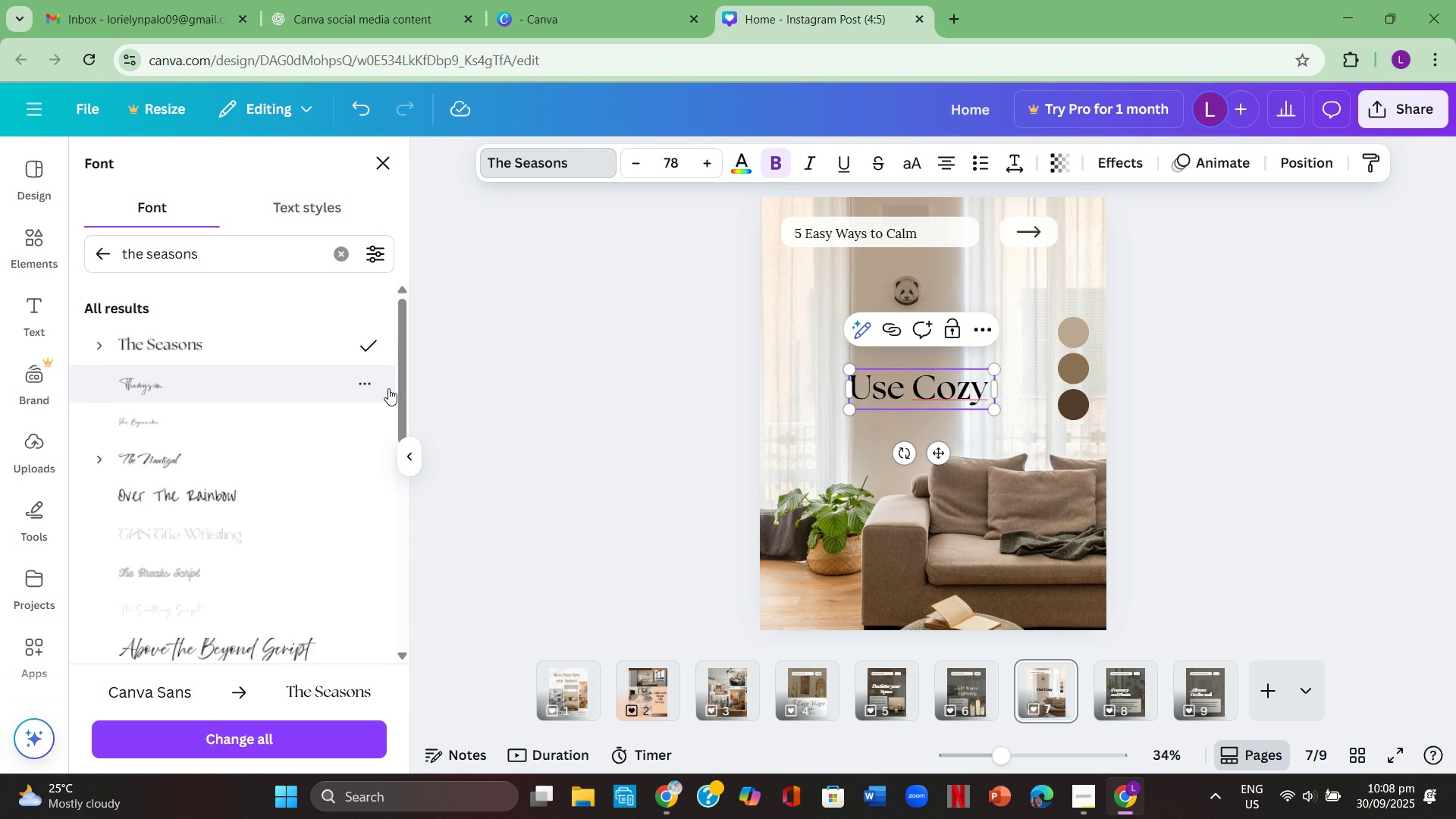 
scroll: coordinate [324, 502], scroll_direction: down, amount: 12.0
 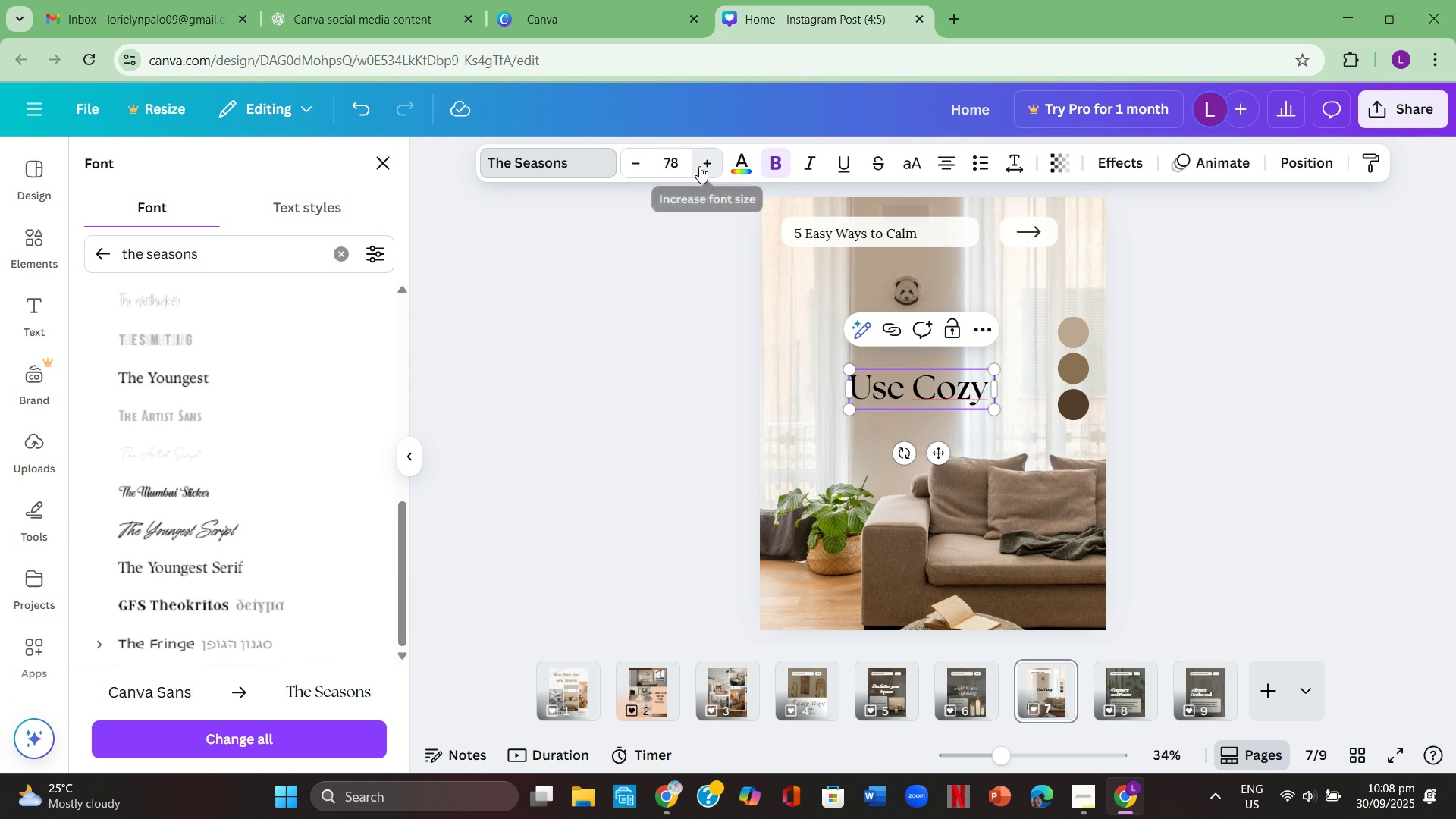 
double_click([699, 166])
 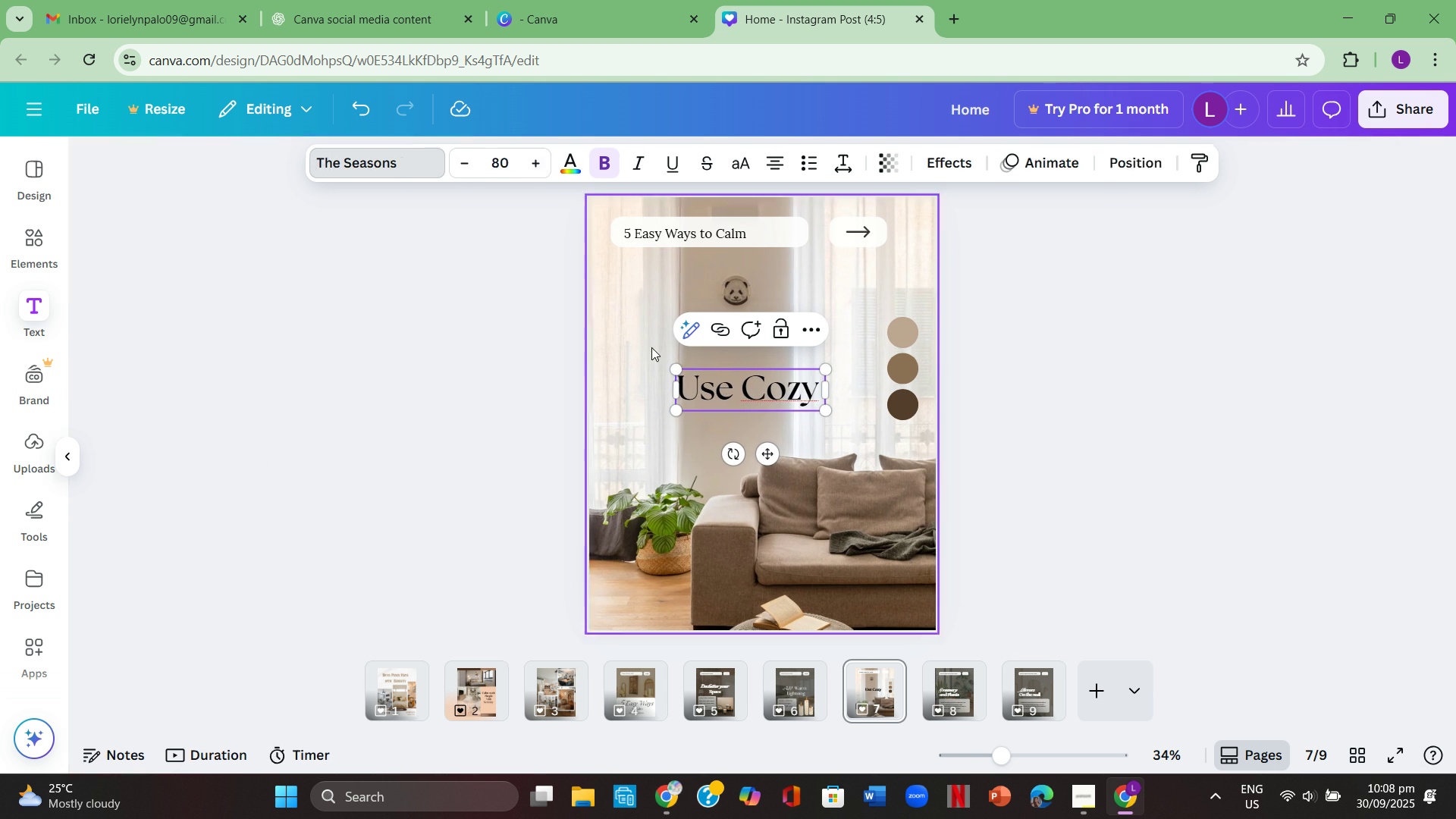 
triple_click([651, 347])
 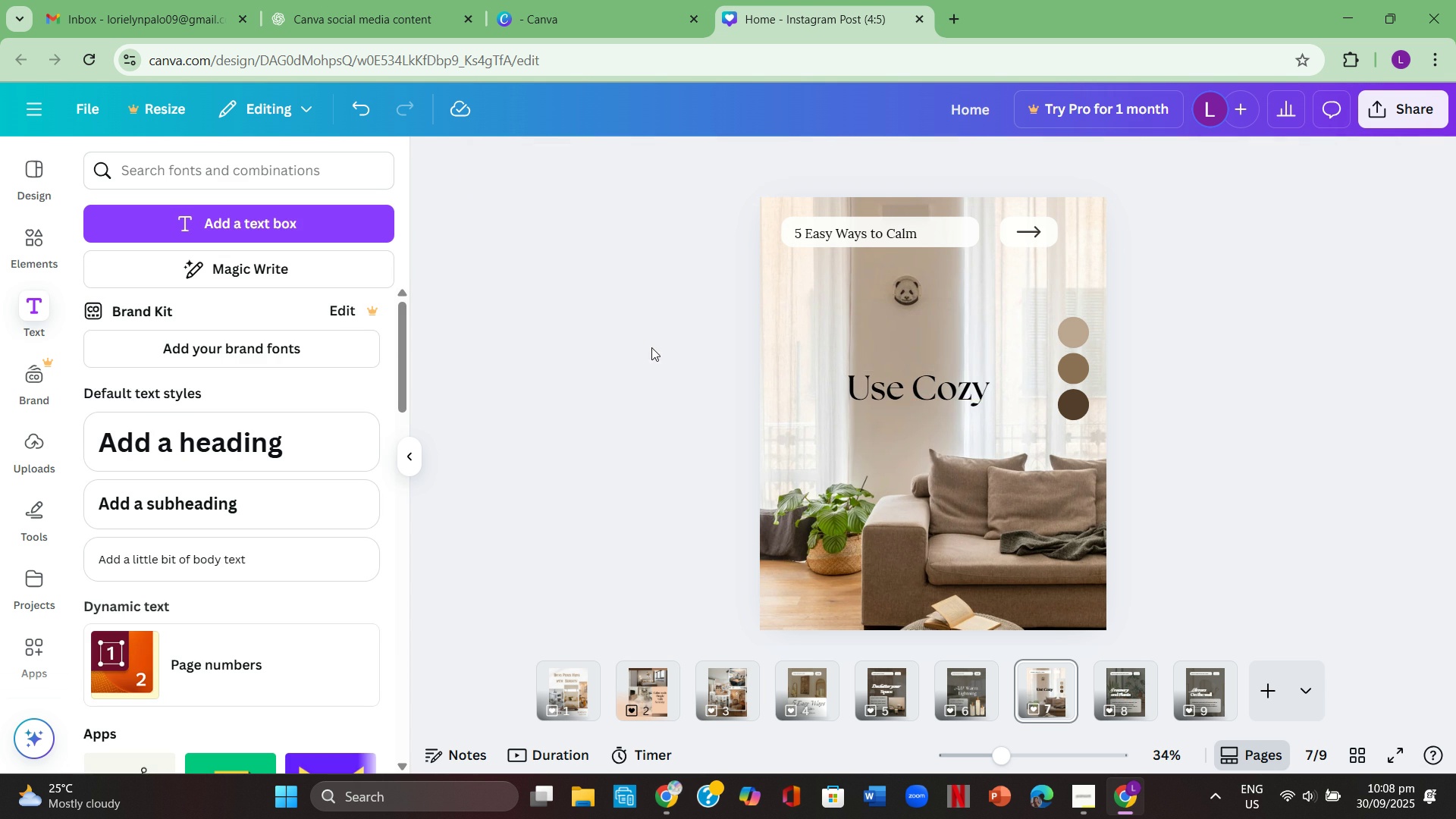 
left_click([651, 347])
 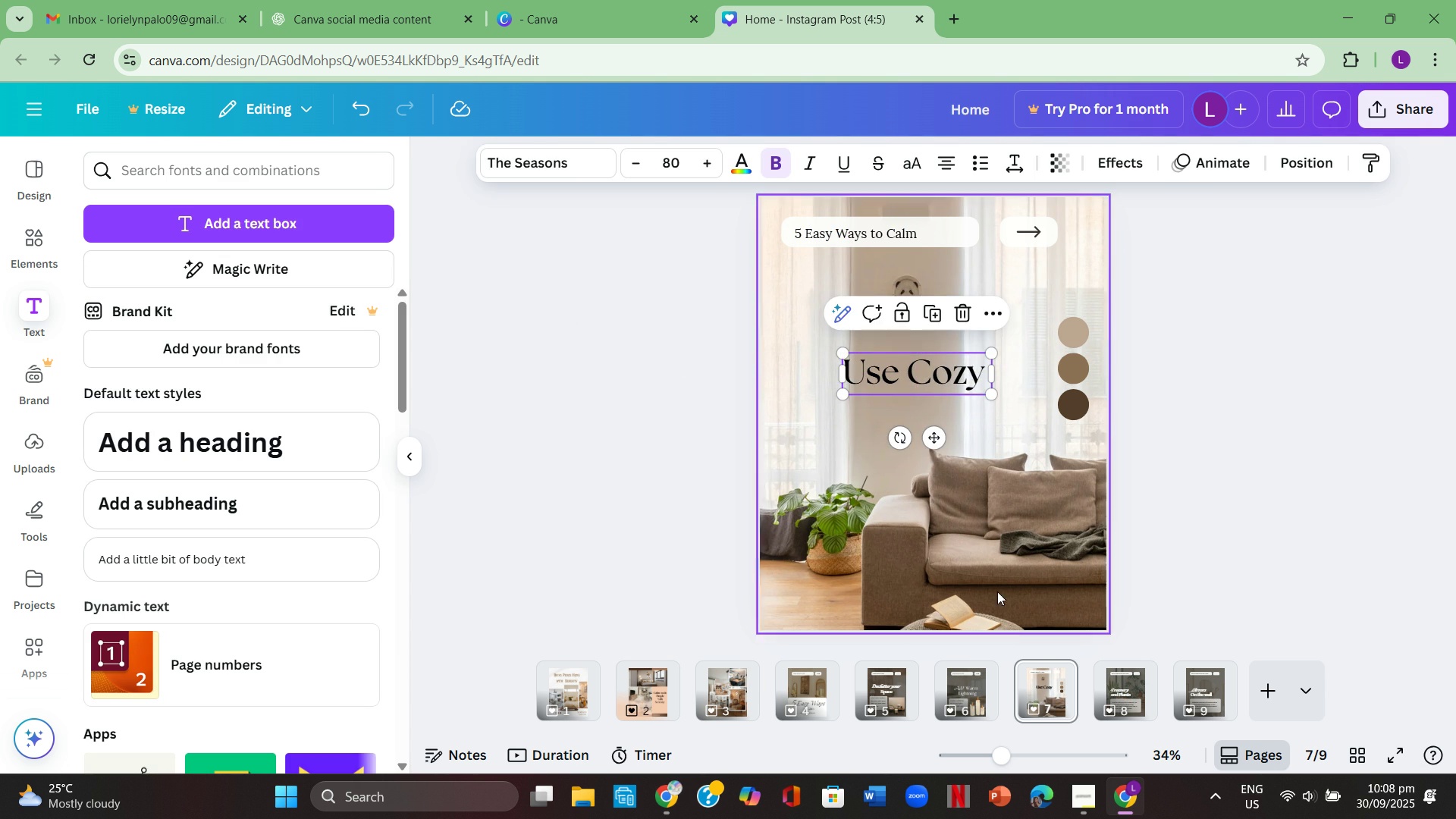 
left_click([969, 690])